 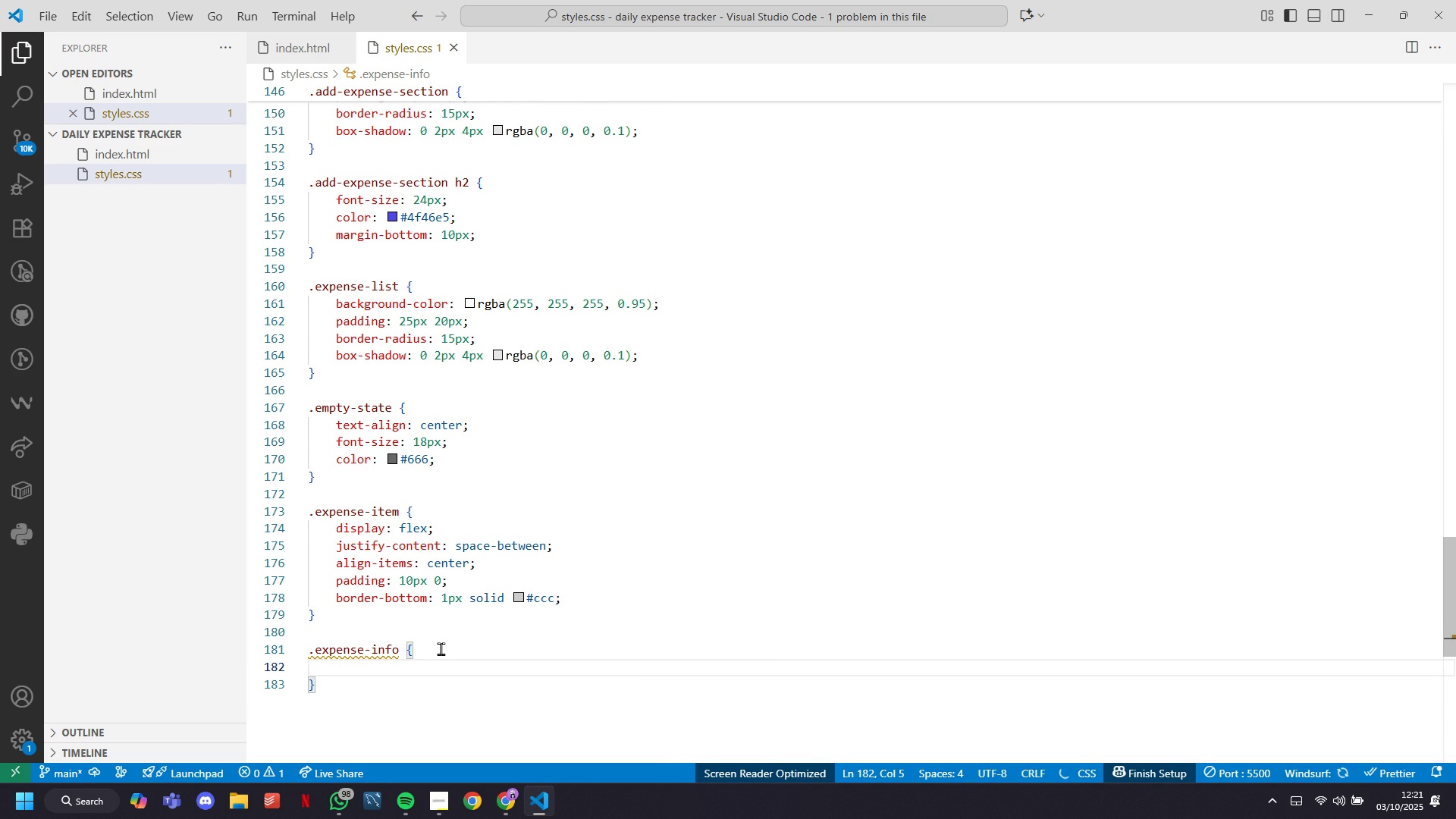 
key(Tab)
 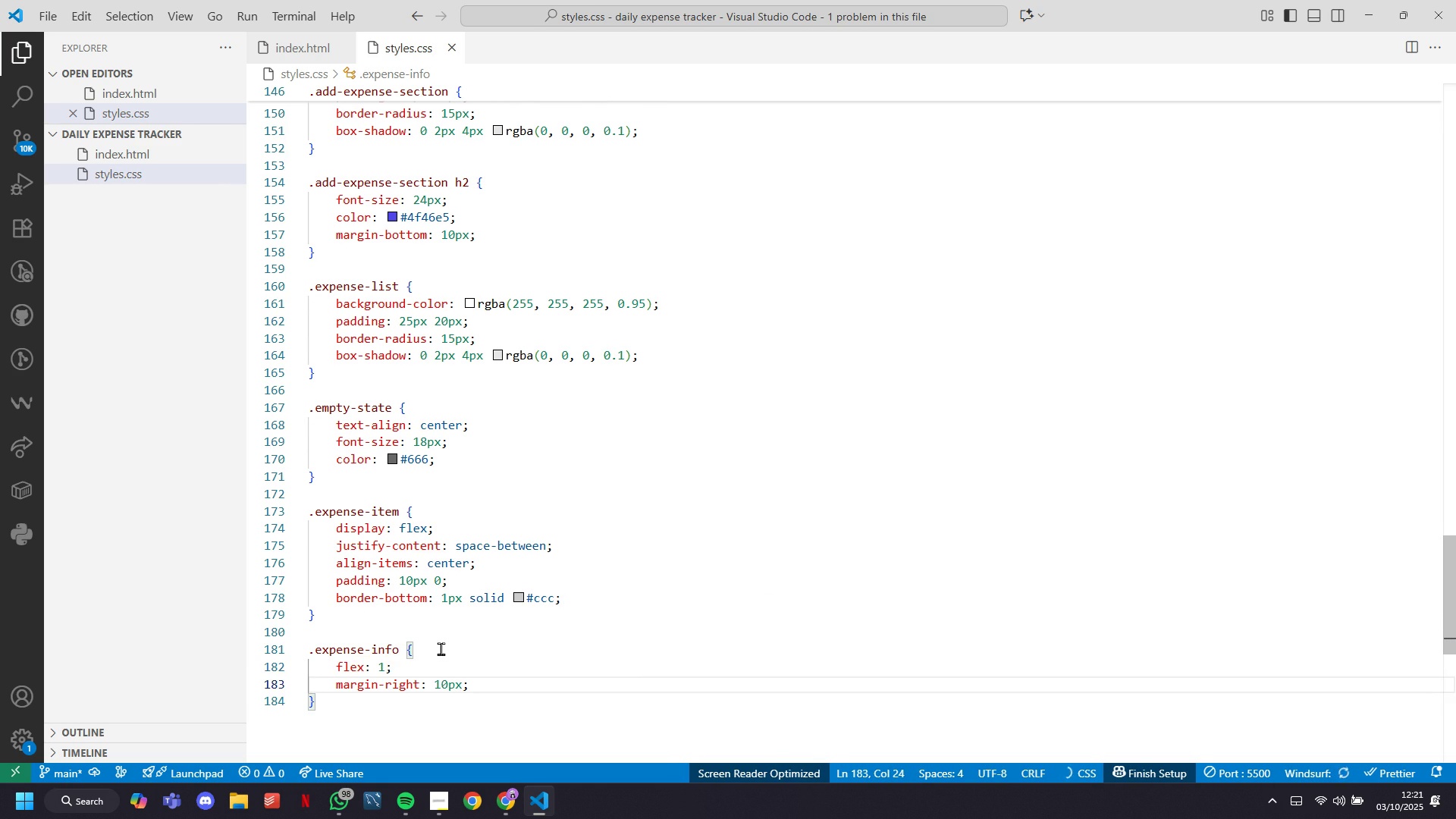 
key(ArrowDown)
 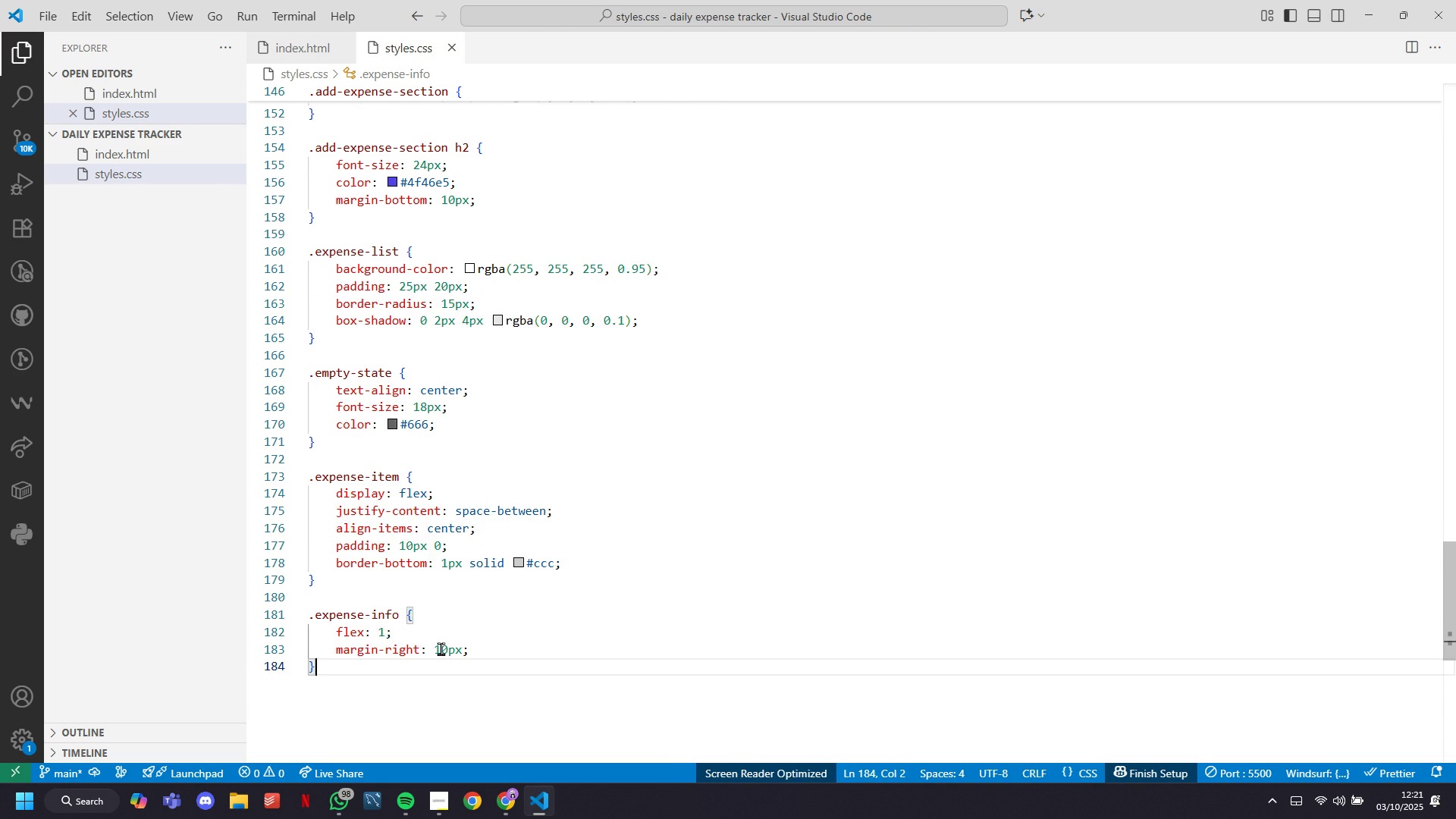 
key(Enter)
 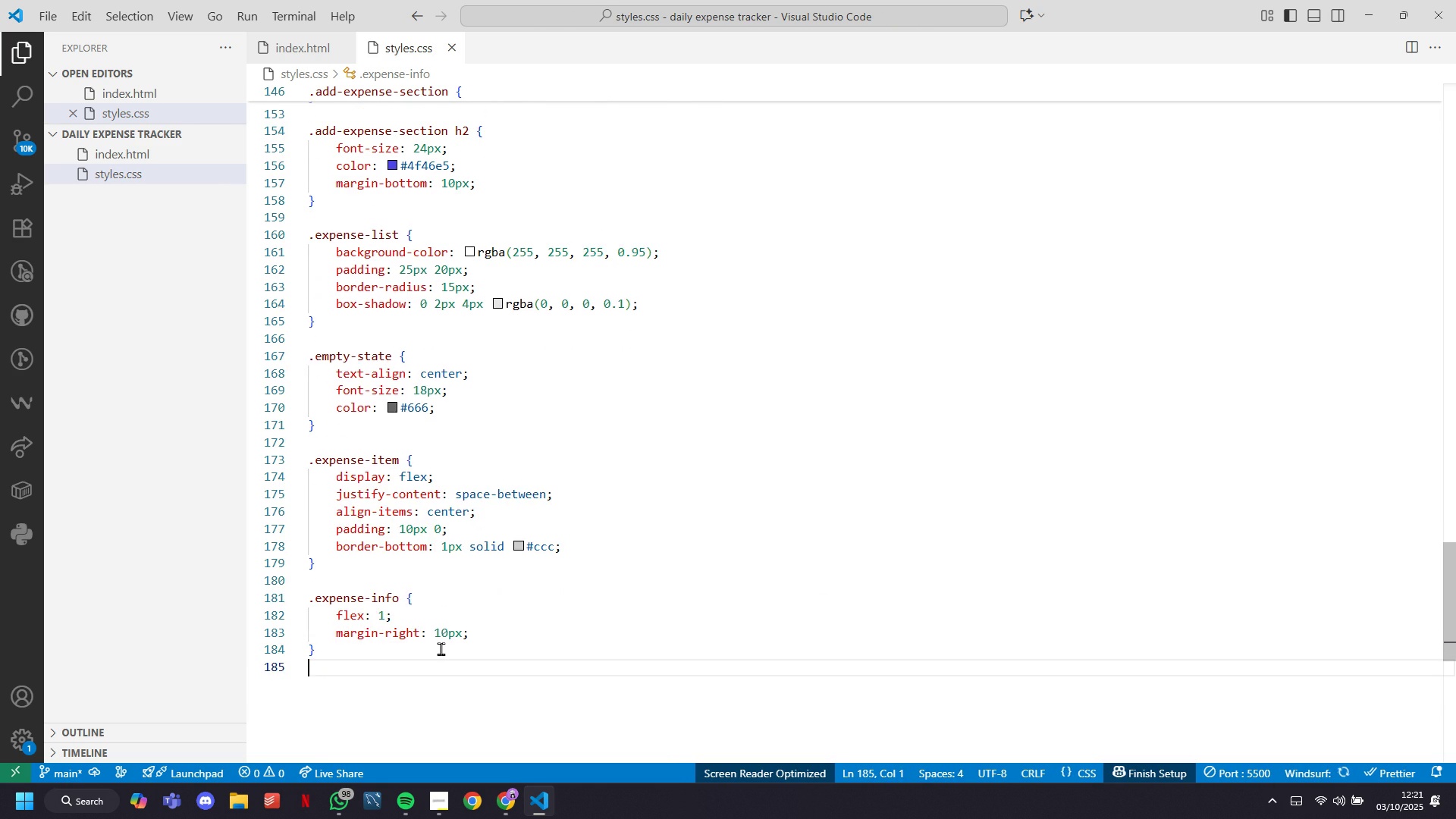 
key(Enter)
 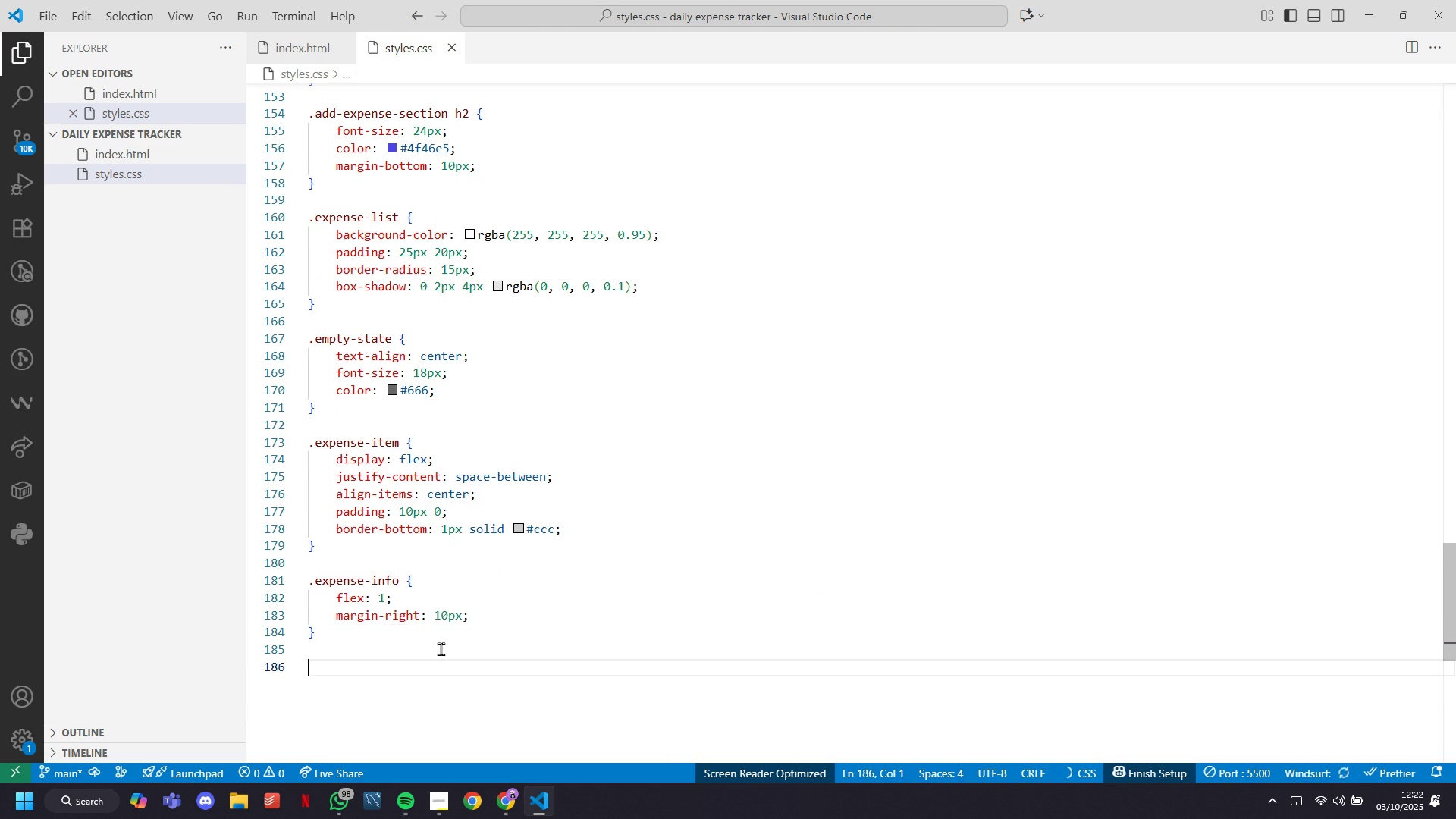 
type(.expense-desc {)
key(Tab)